 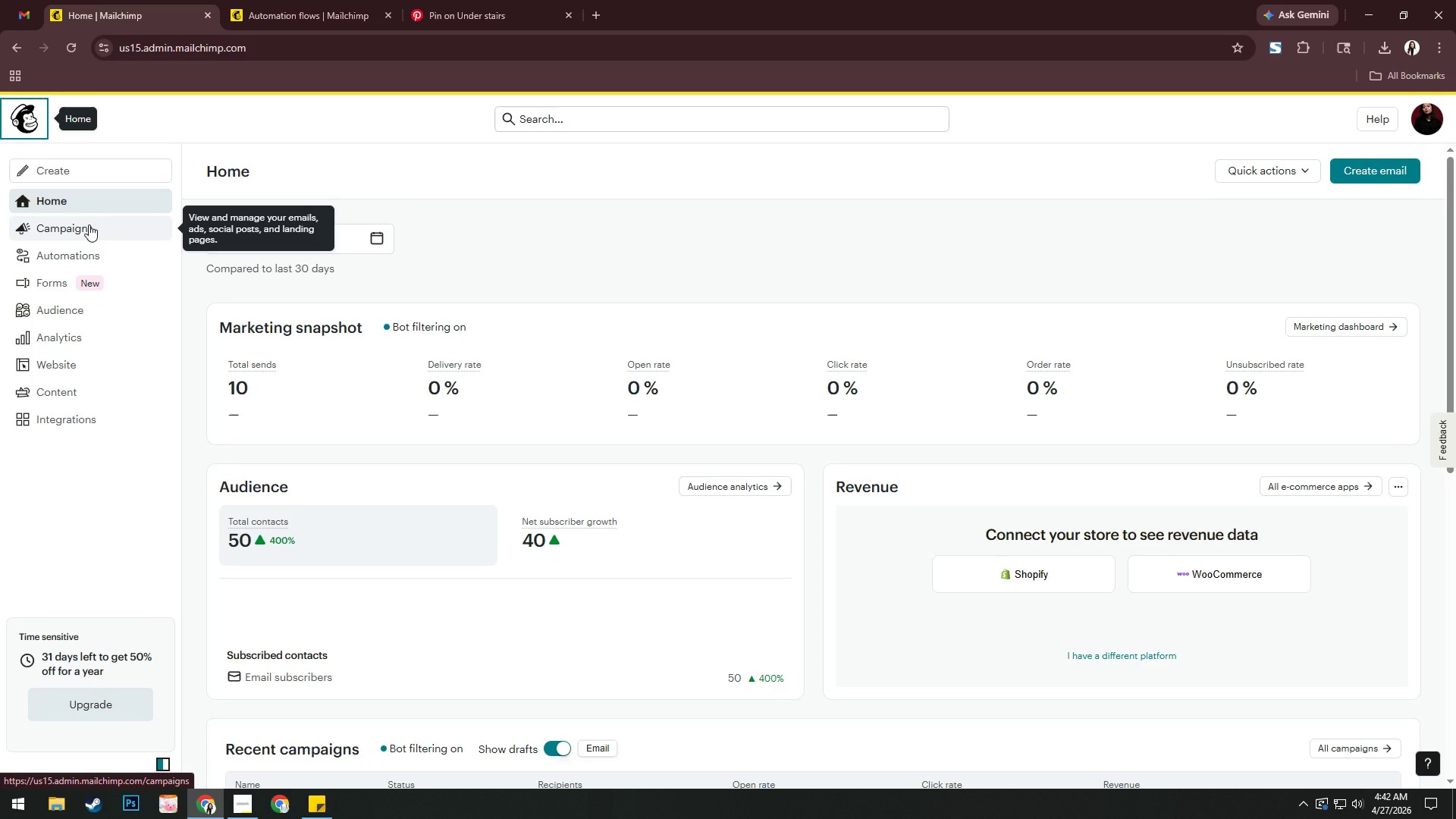 
left_click([89, 224])
 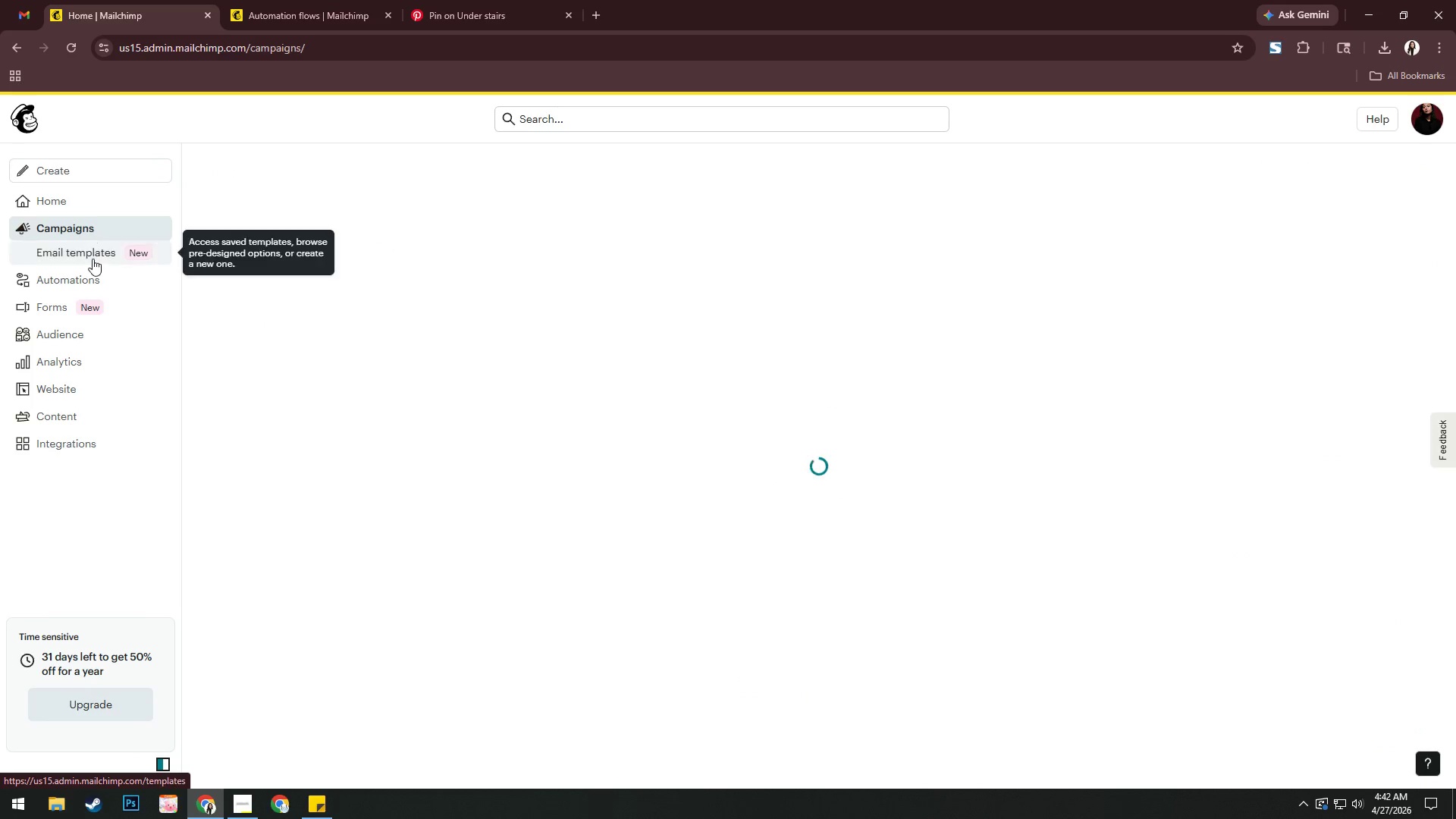 
left_click([93, 252])
 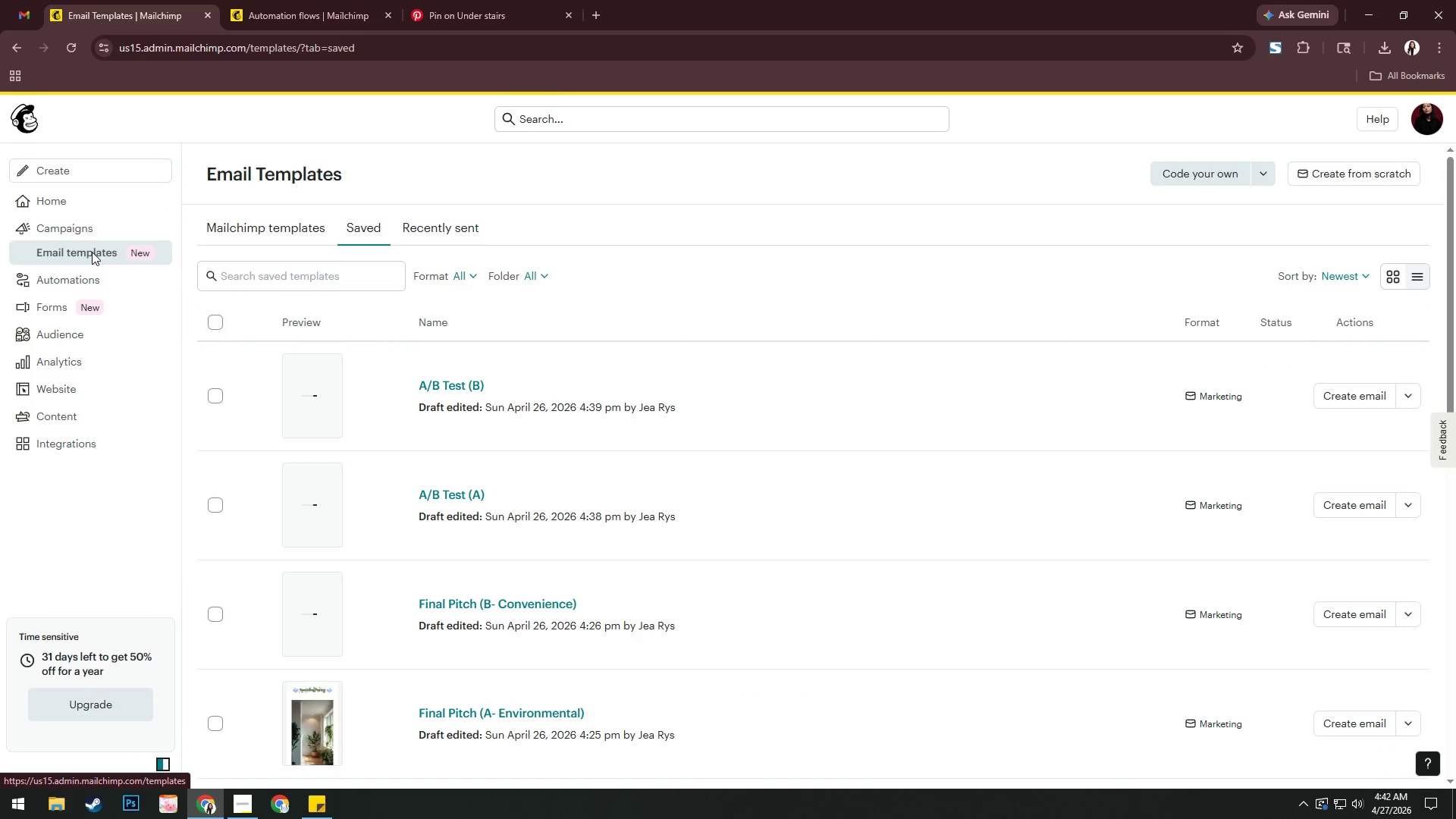 
scroll: coordinate [643, 414], scroll_direction: down, amount: 7.0
 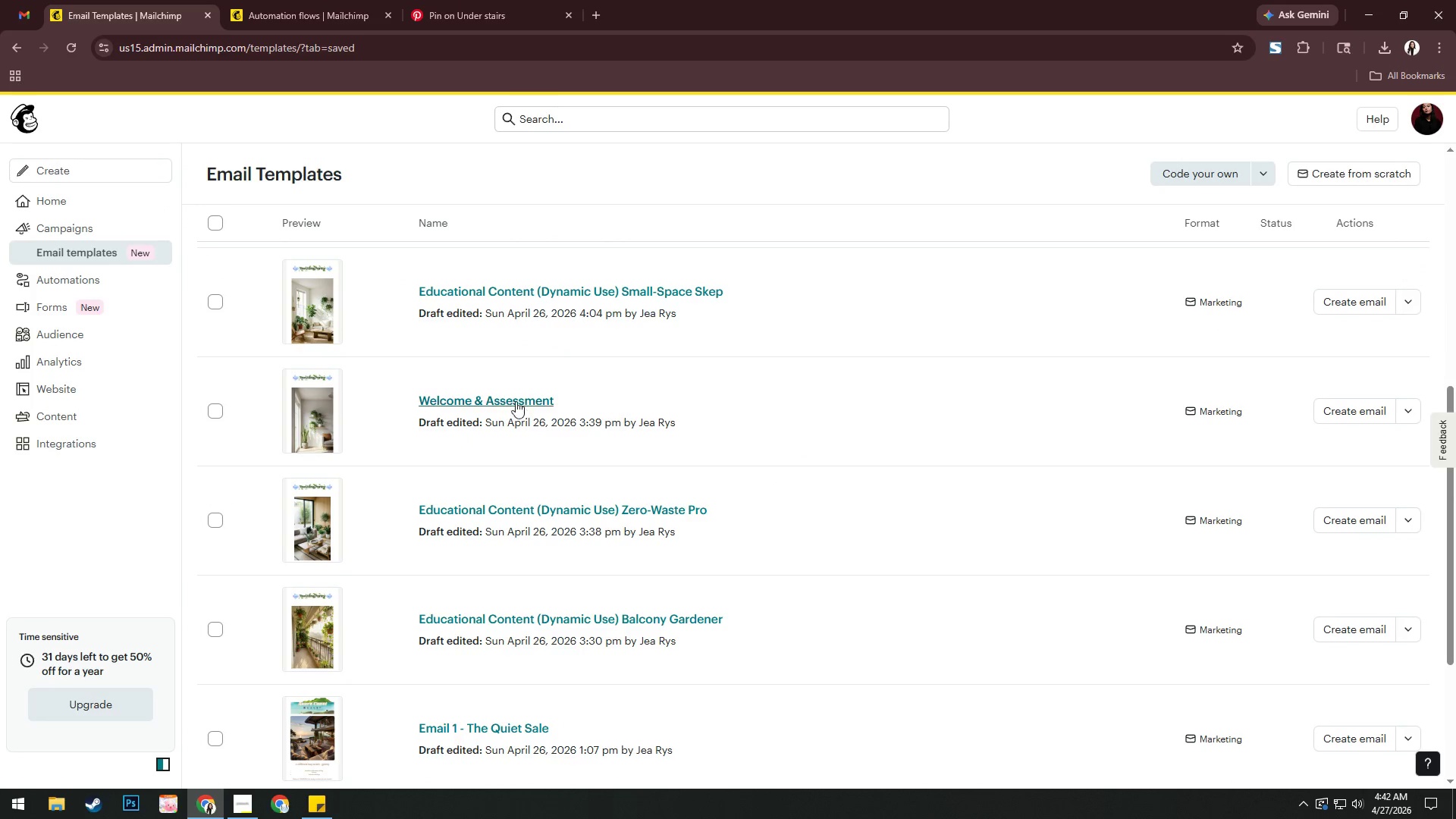 
left_click([507, 393])
 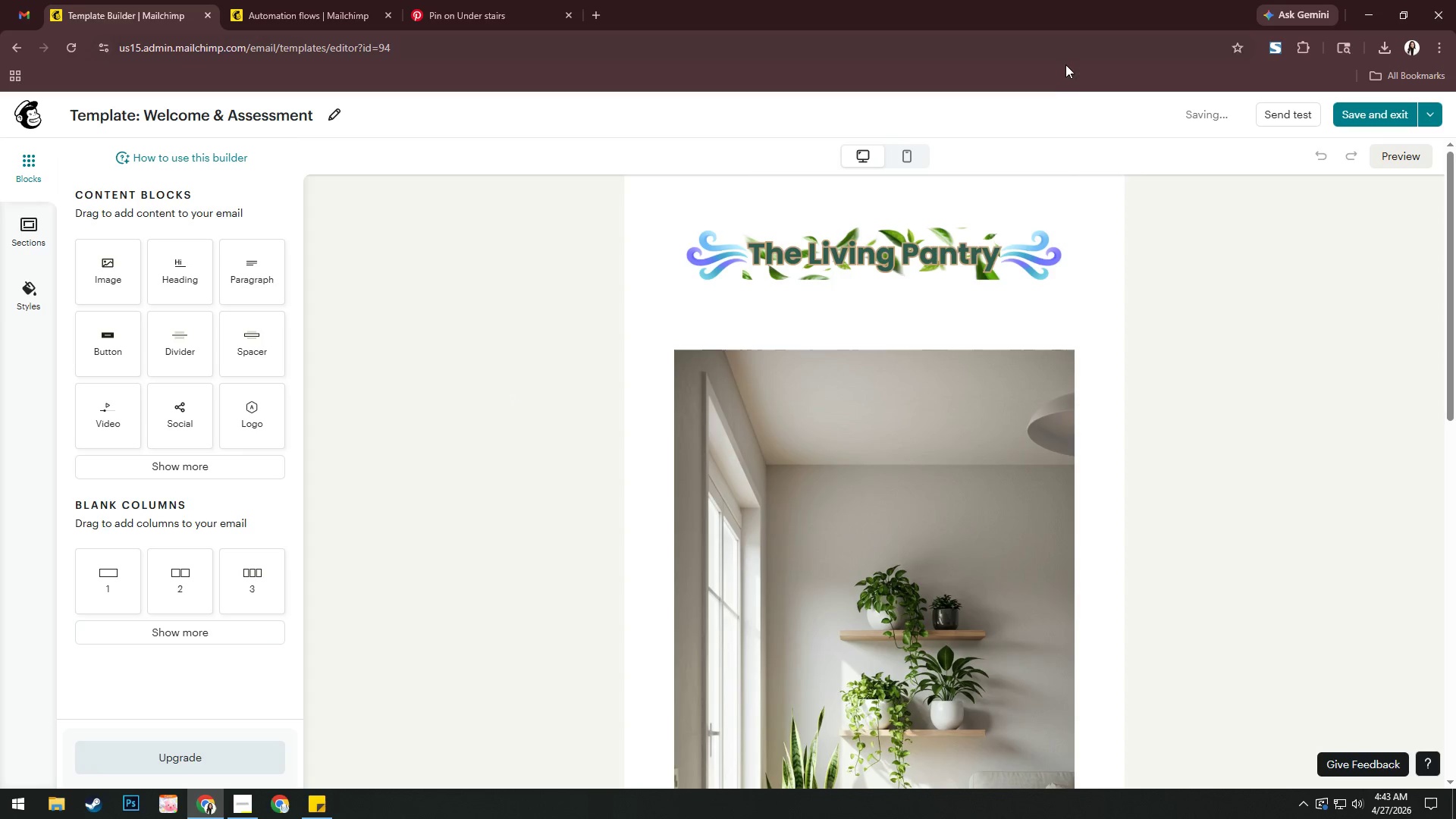 
left_click([1276, 50])
 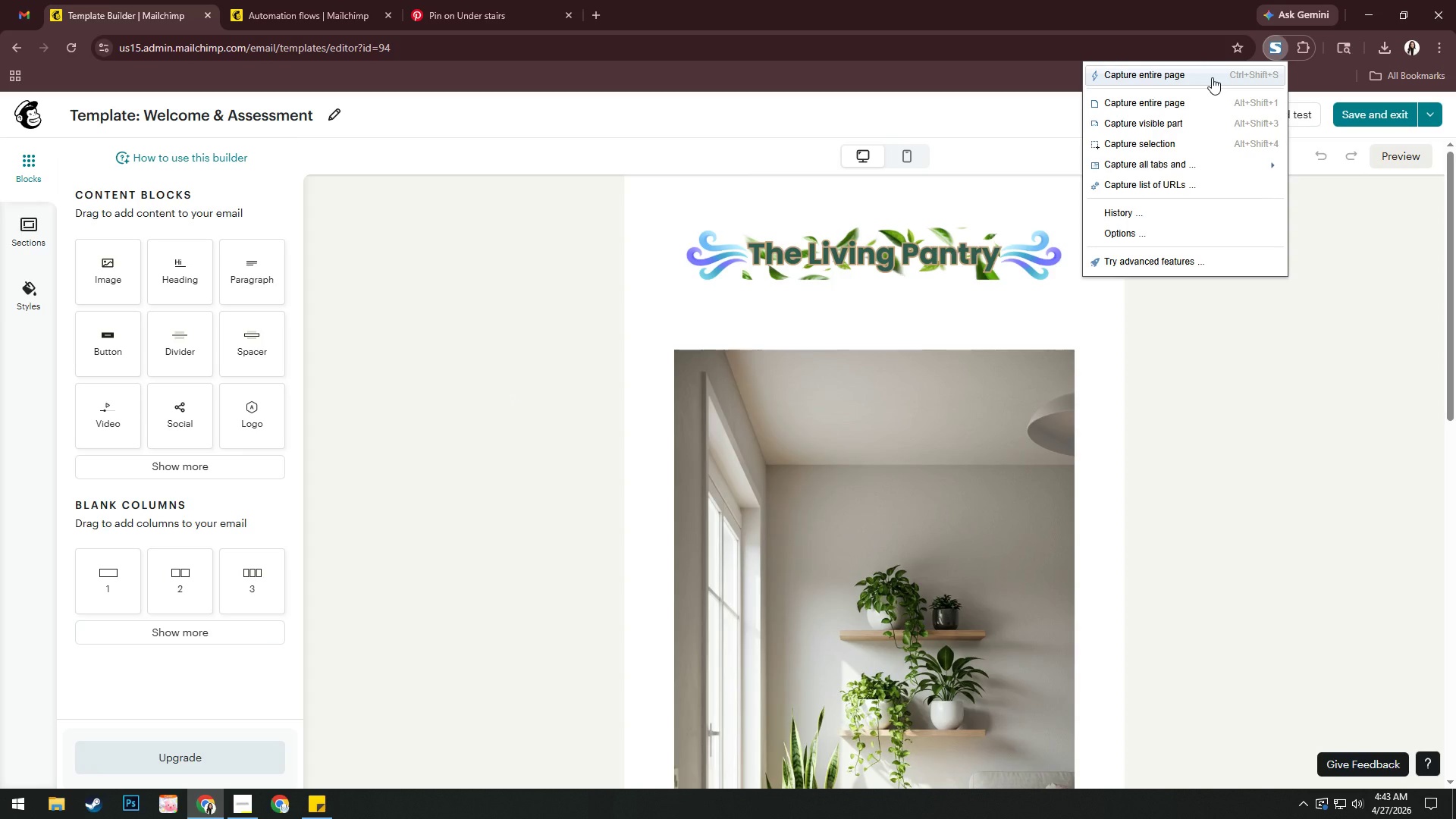 
key(Alt+AltLeft)
 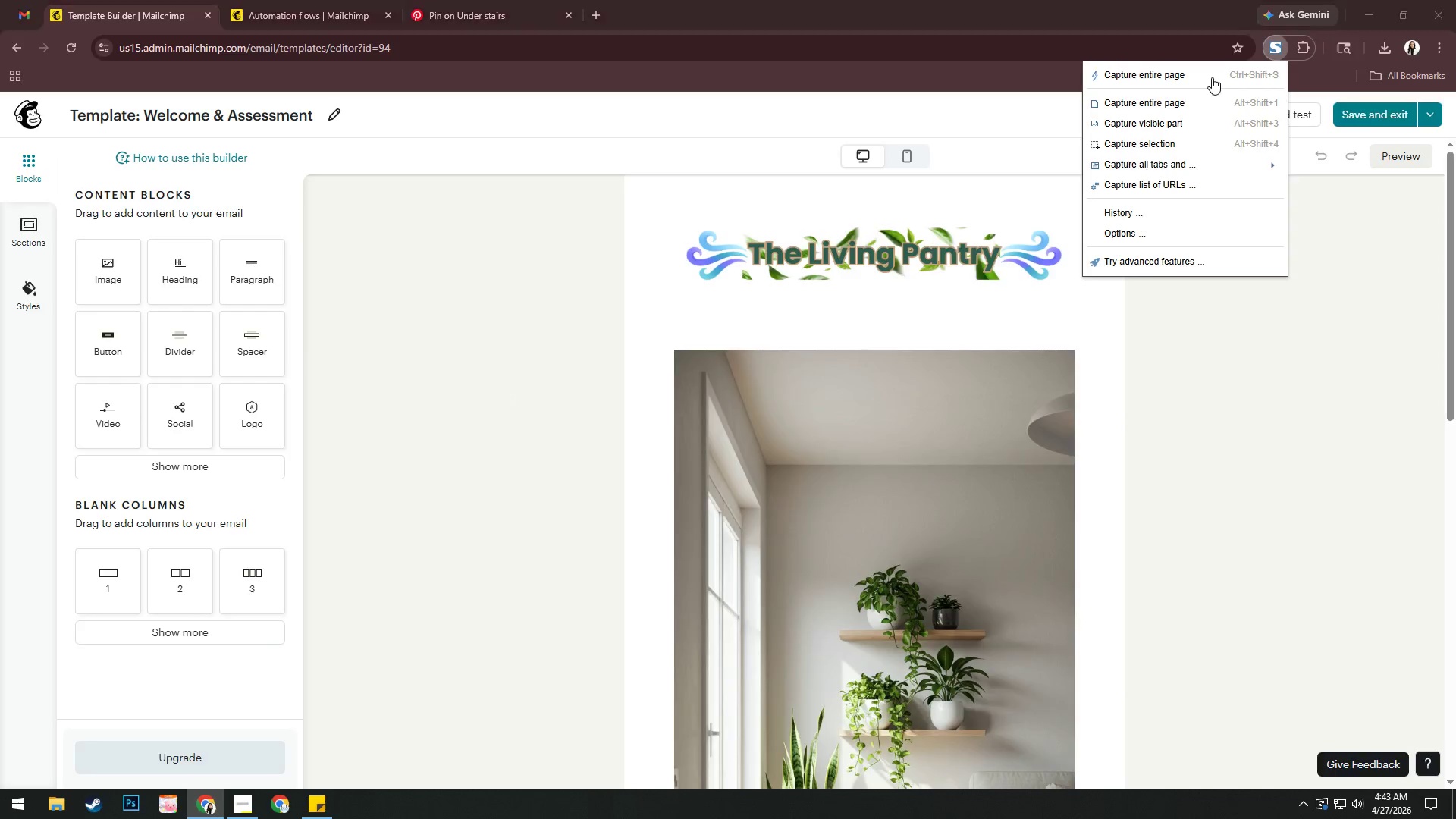 
key(Alt+Tab)